 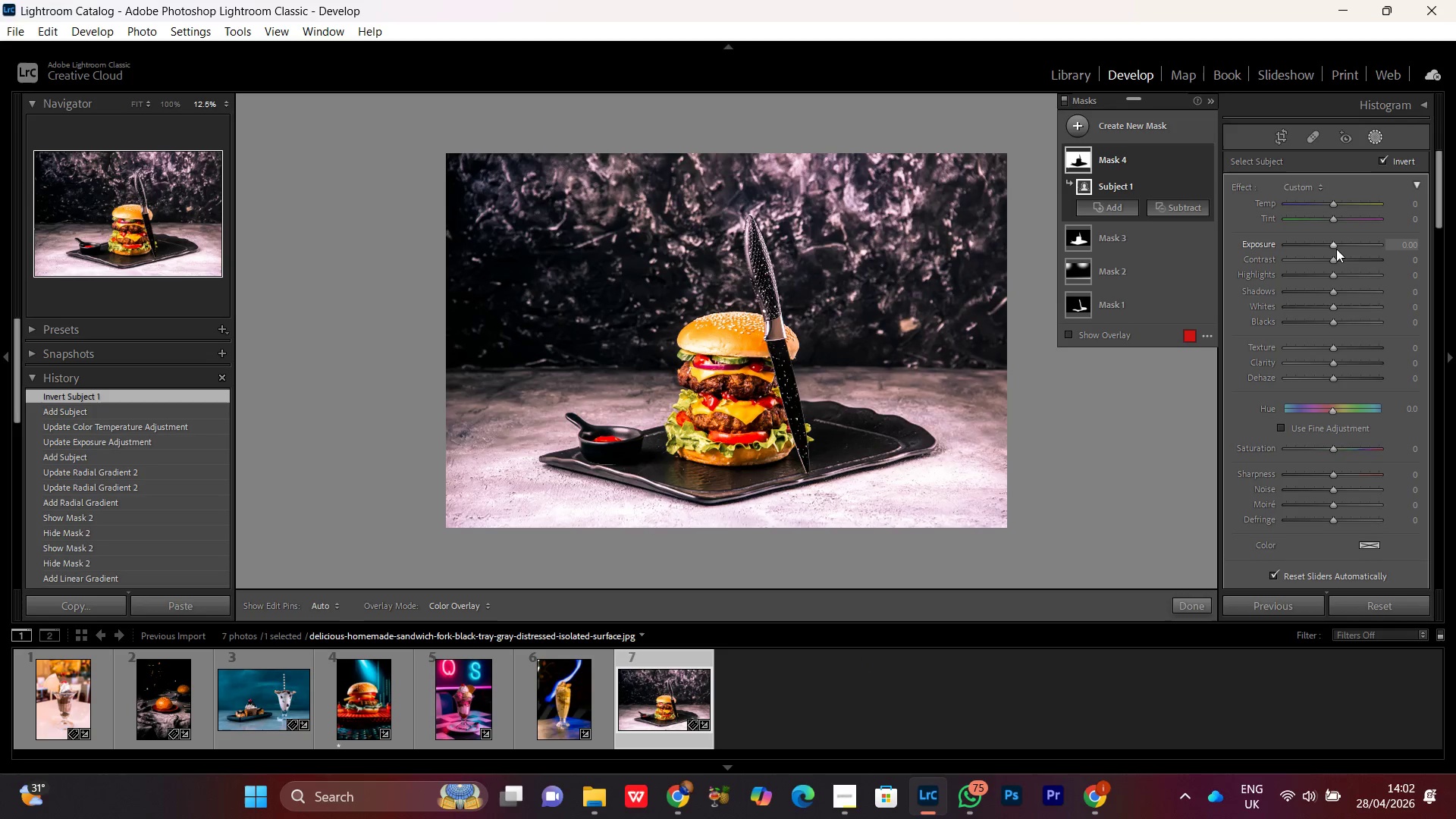 
scroll: coordinate [1336, 249], scroll_direction: down, amount: 1.0
 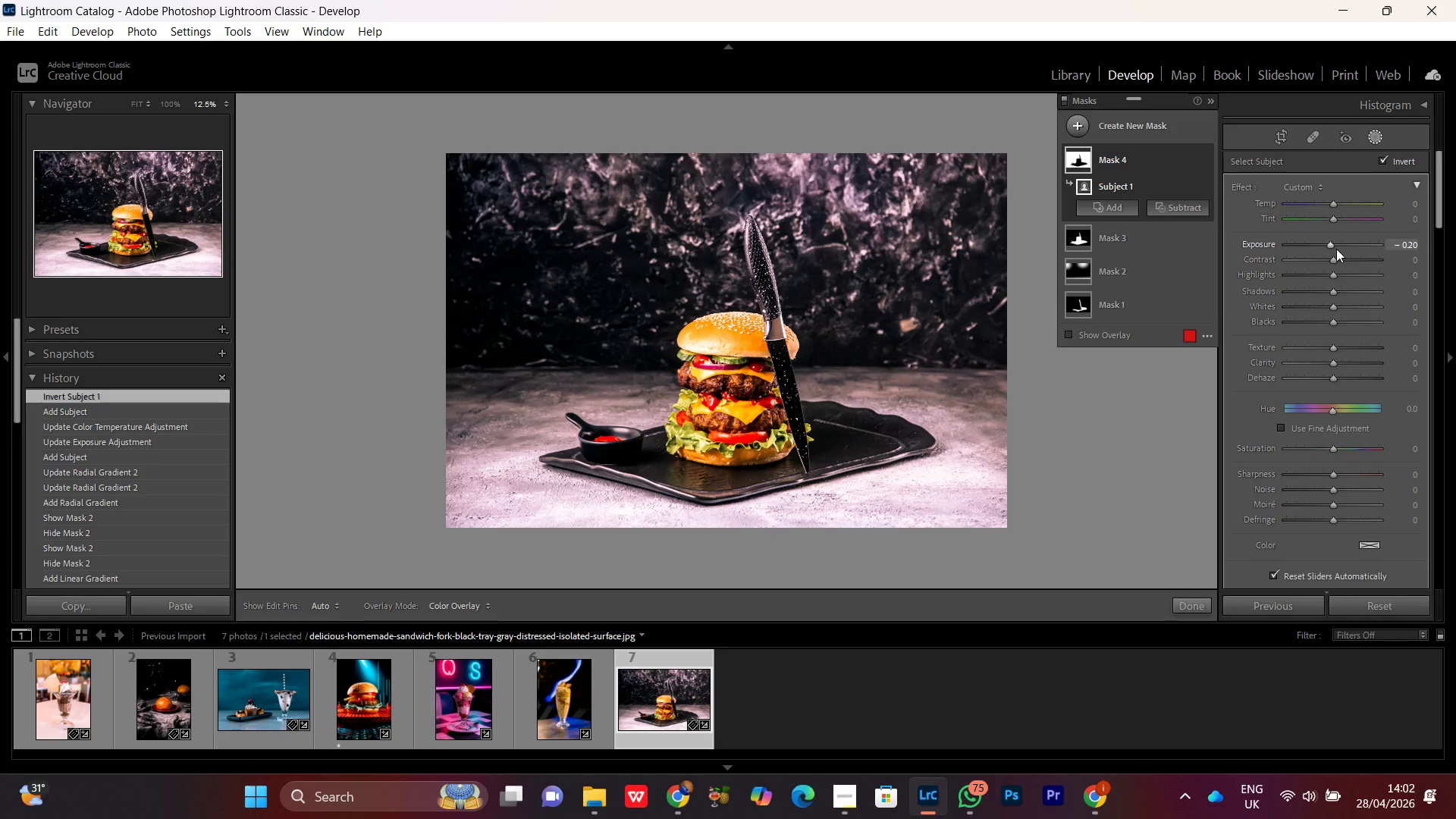 
scroll: coordinate [1336, 249], scroll_direction: none, amount: 0.0
 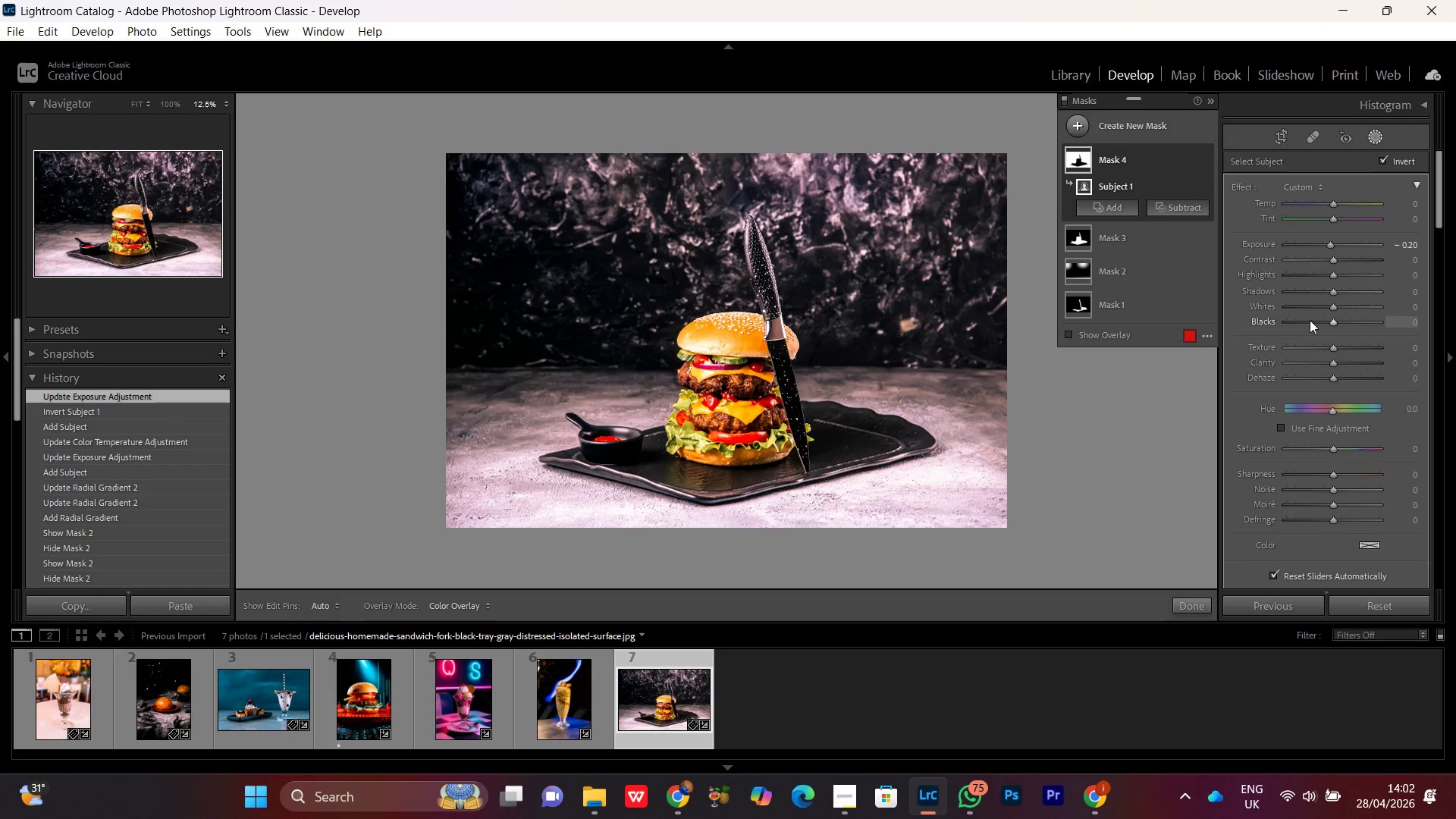 
scroll: coordinate [1327, 449], scroll_direction: down, amount: 14.0
 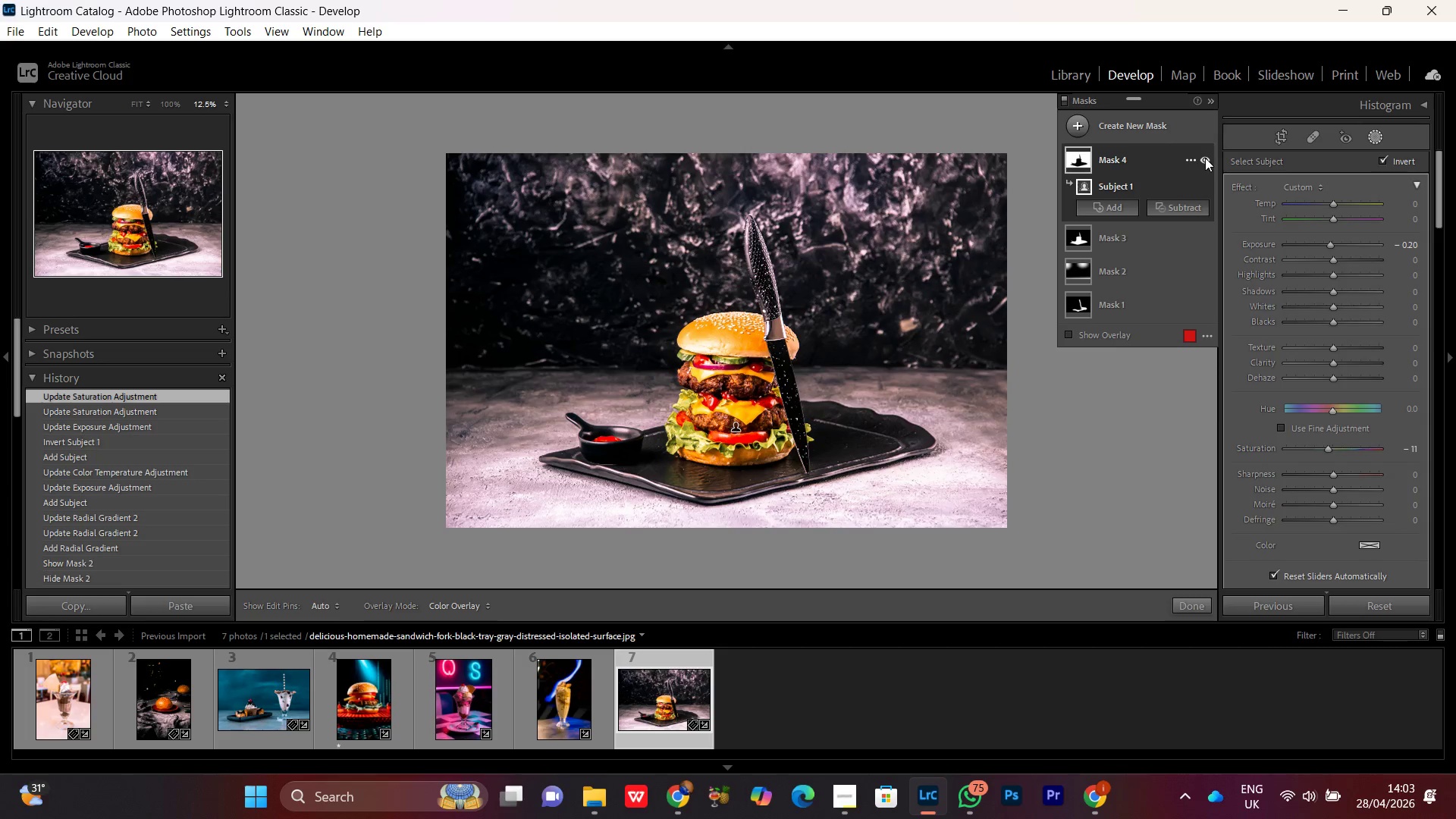 
double_click([1205, 158])
 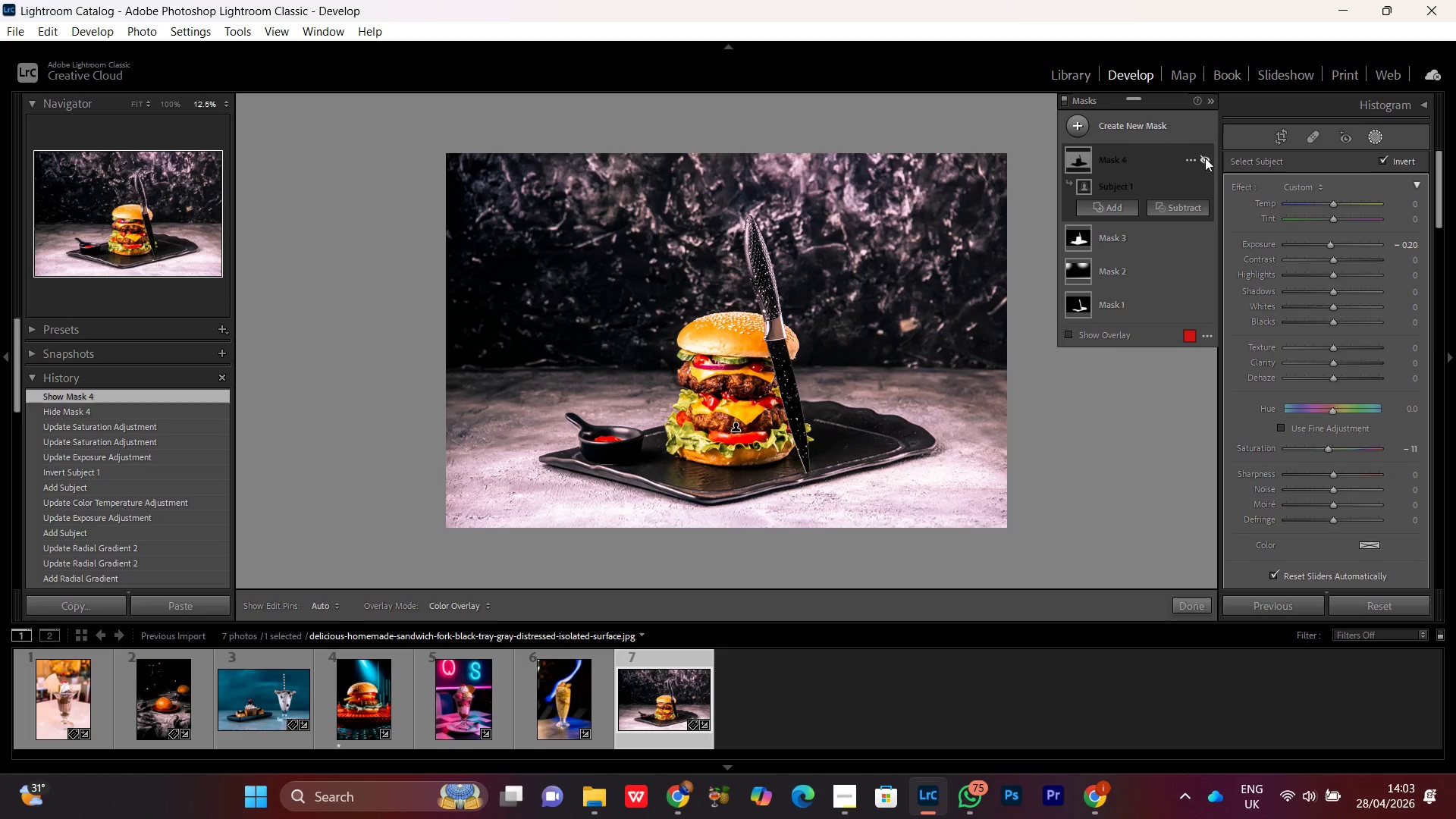 
triple_click([1205, 158])
 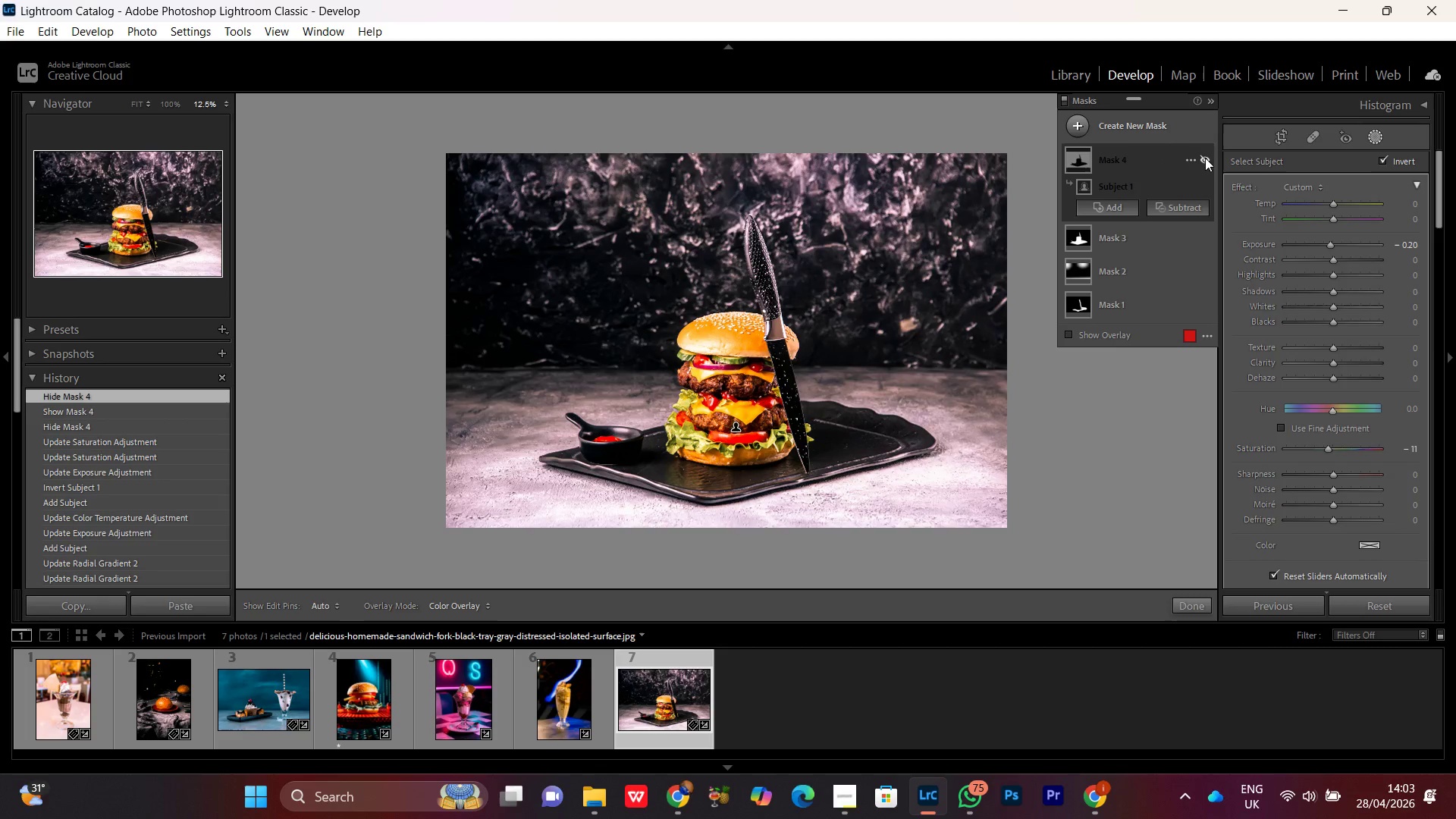 
triple_click([1205, 158])
 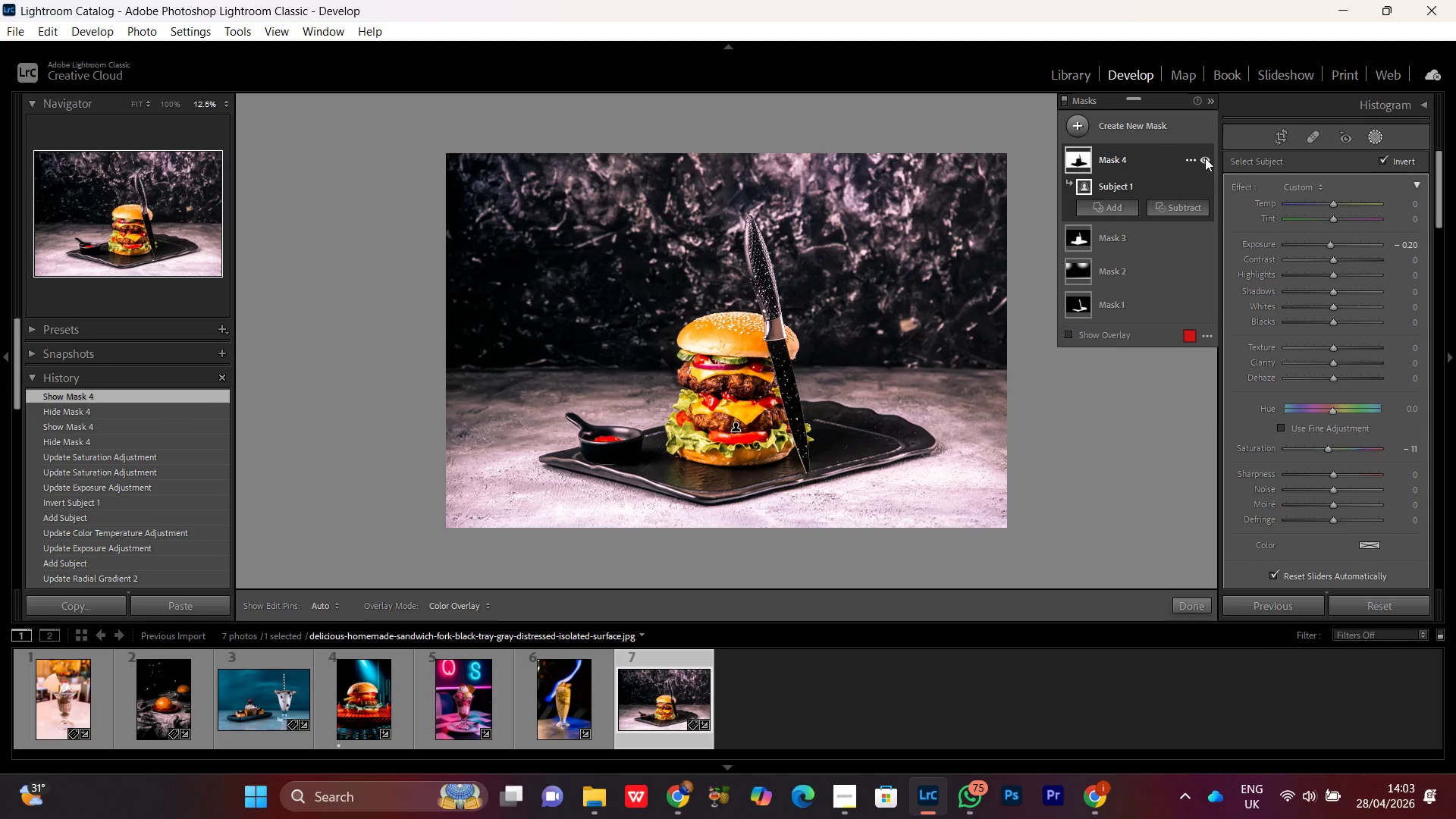 
double_click([1205, 158])
 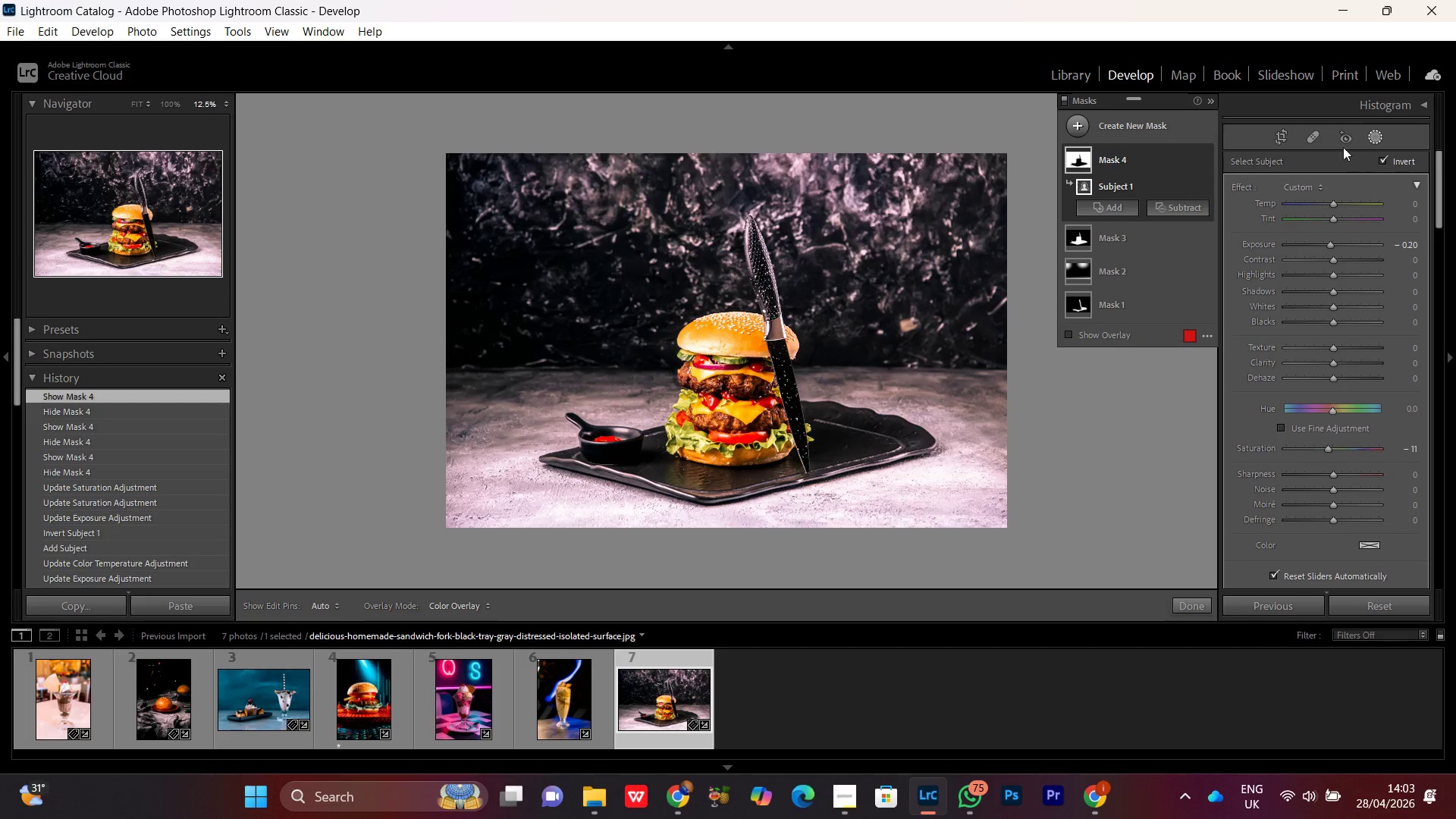 
wait(5.33)
 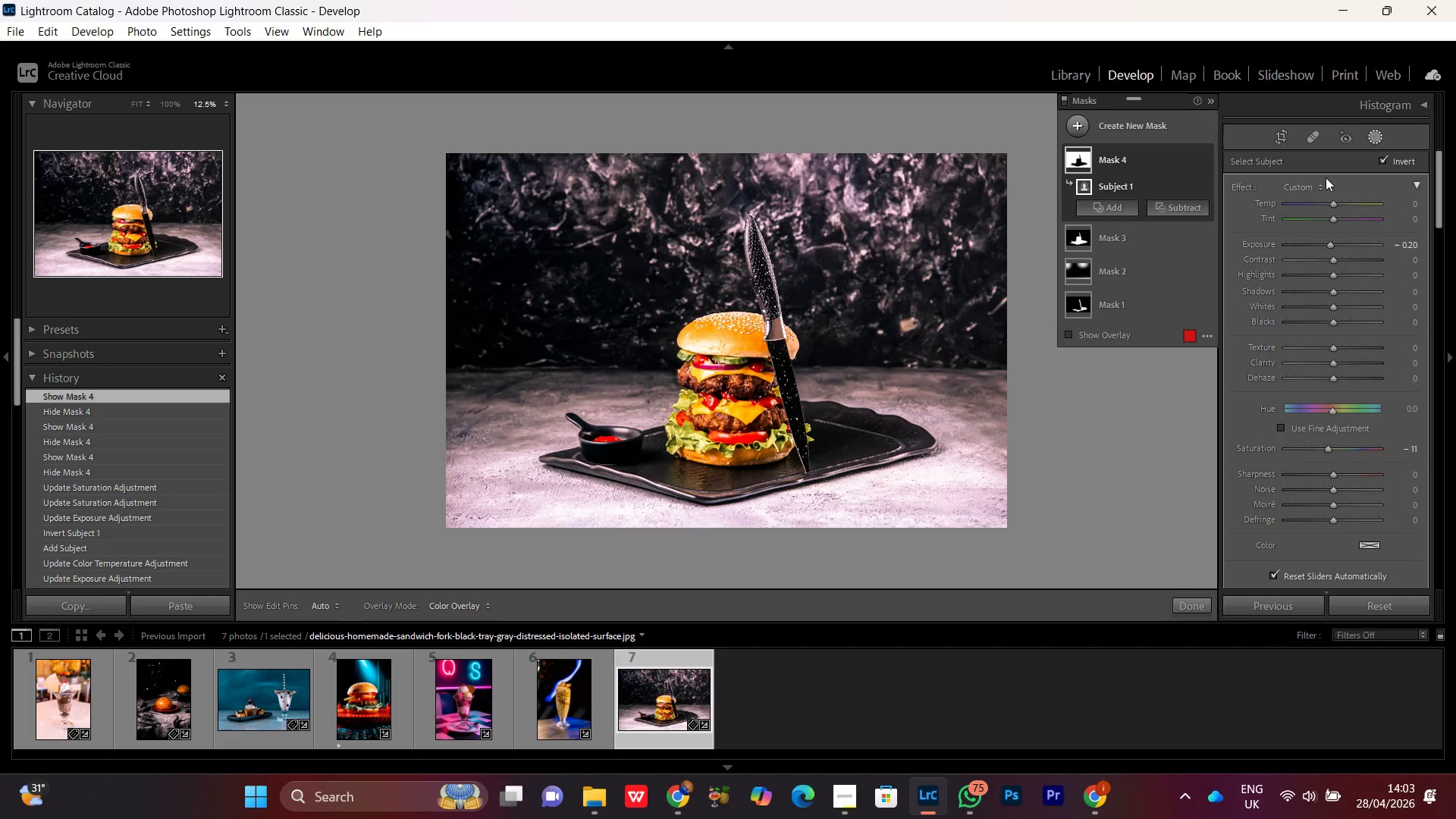 
left_click([705, 425])
 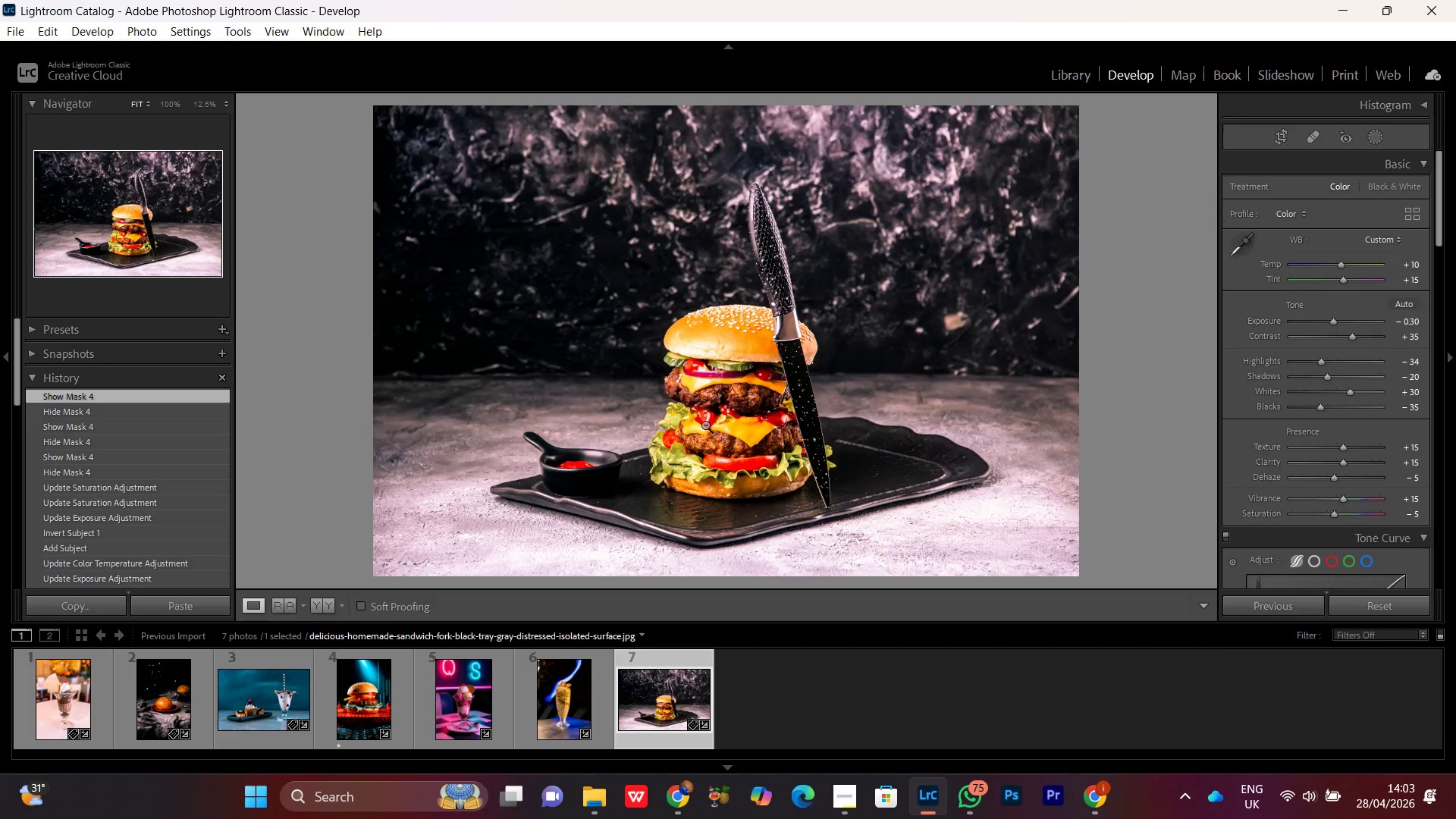 
left_click([705, 425])